 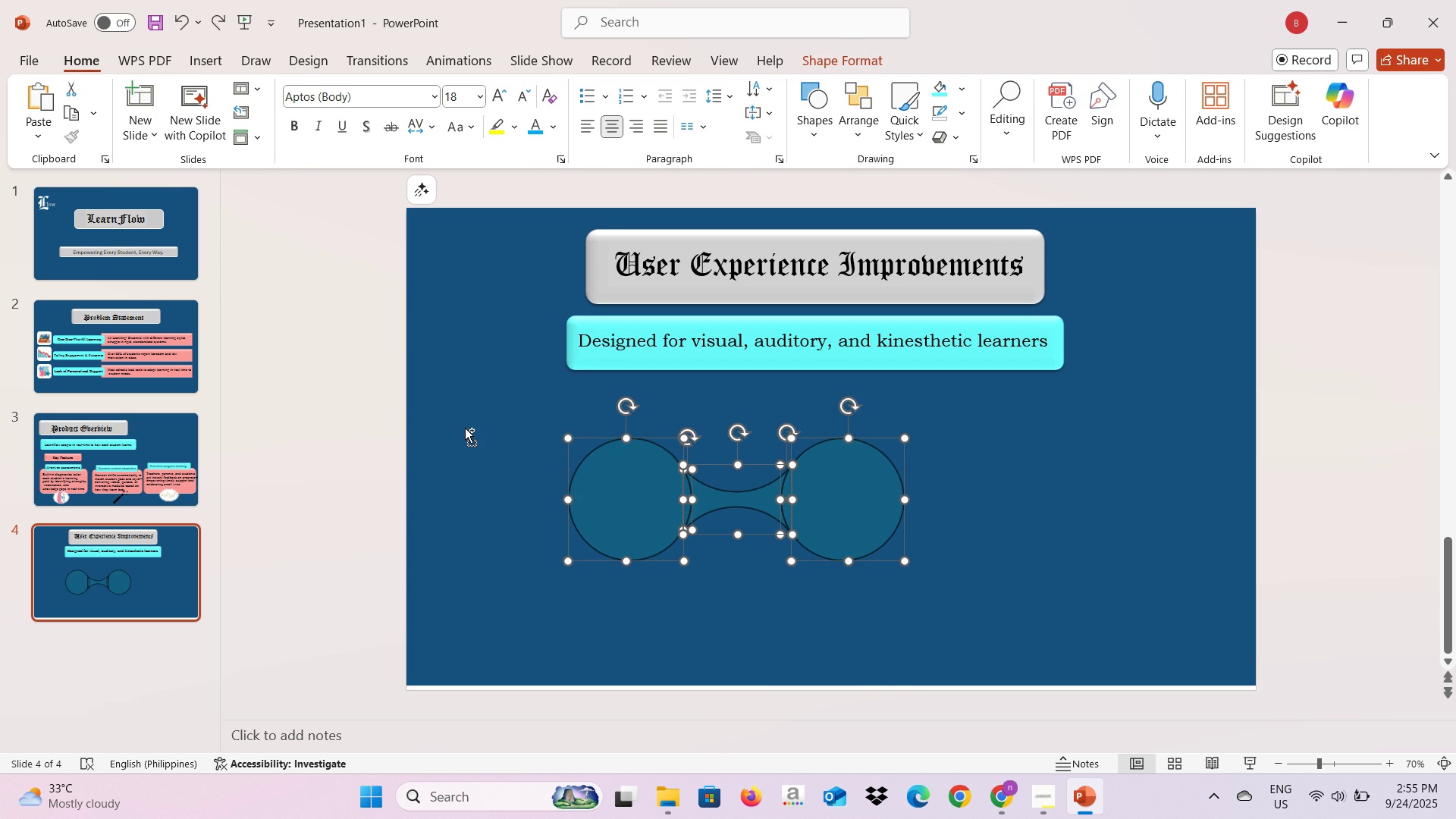 
key(Control+ControlLeft)
 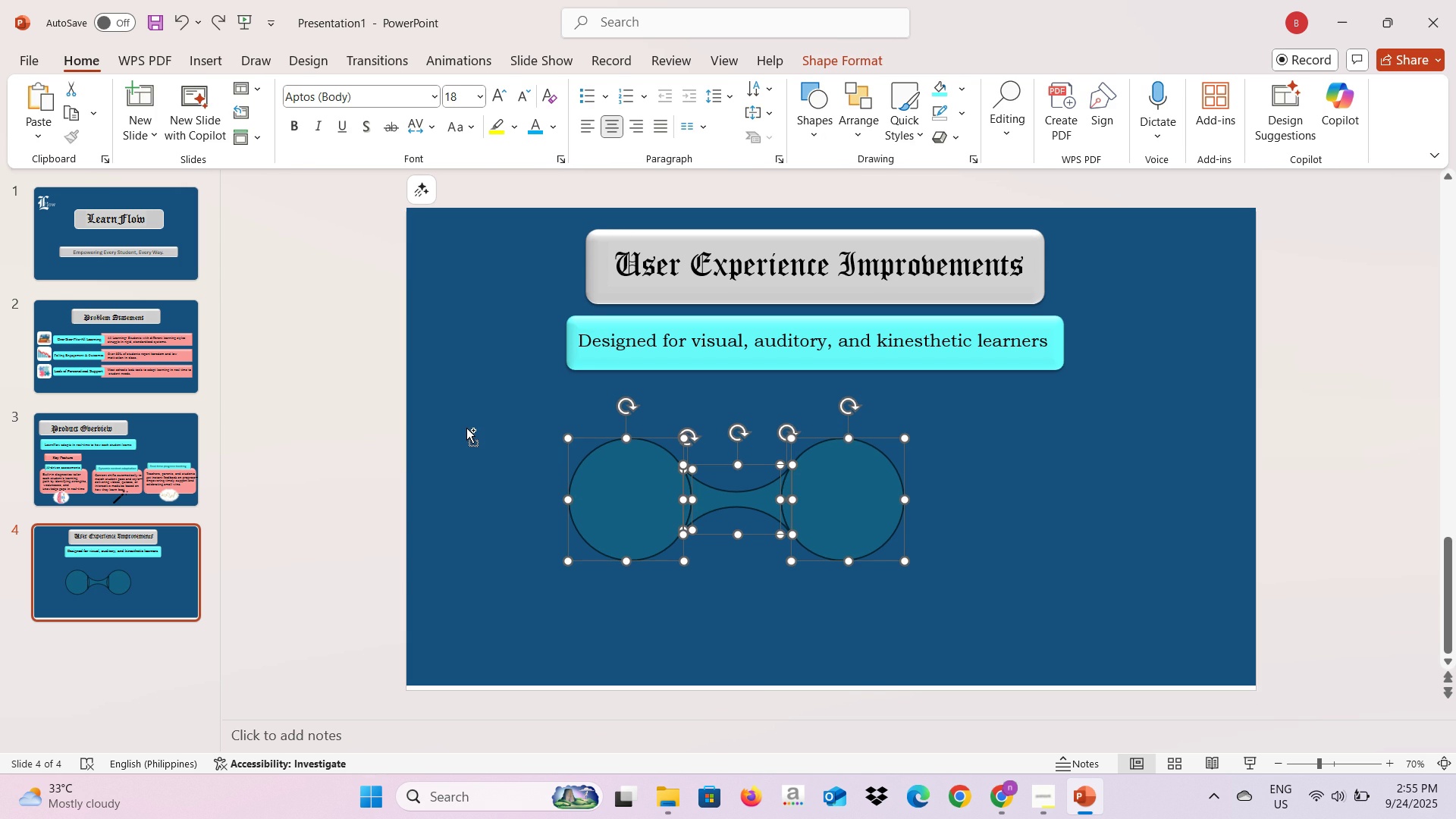 
key(Control+ControlLeft)
 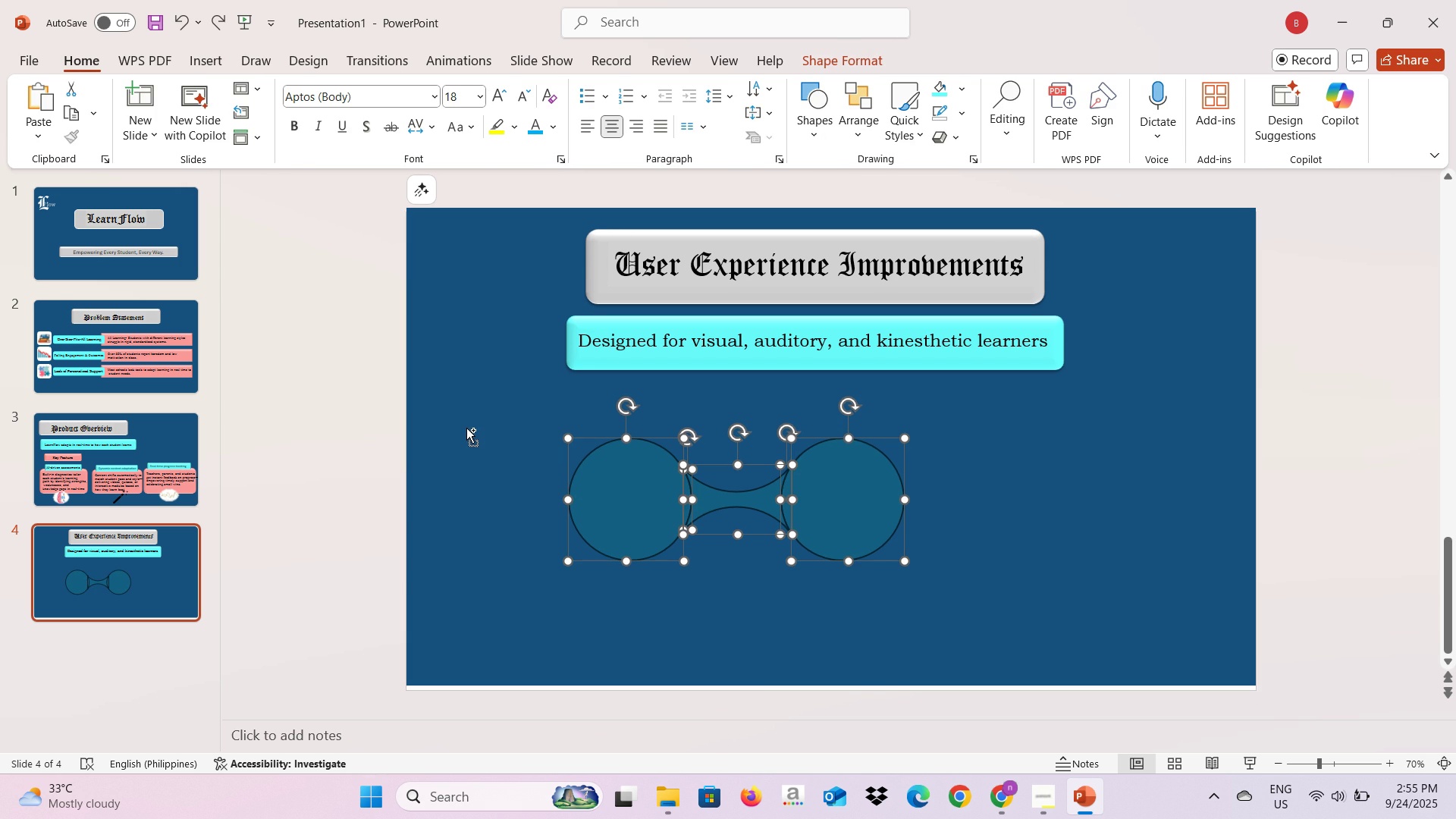 
key(Control+ControlLeft)
 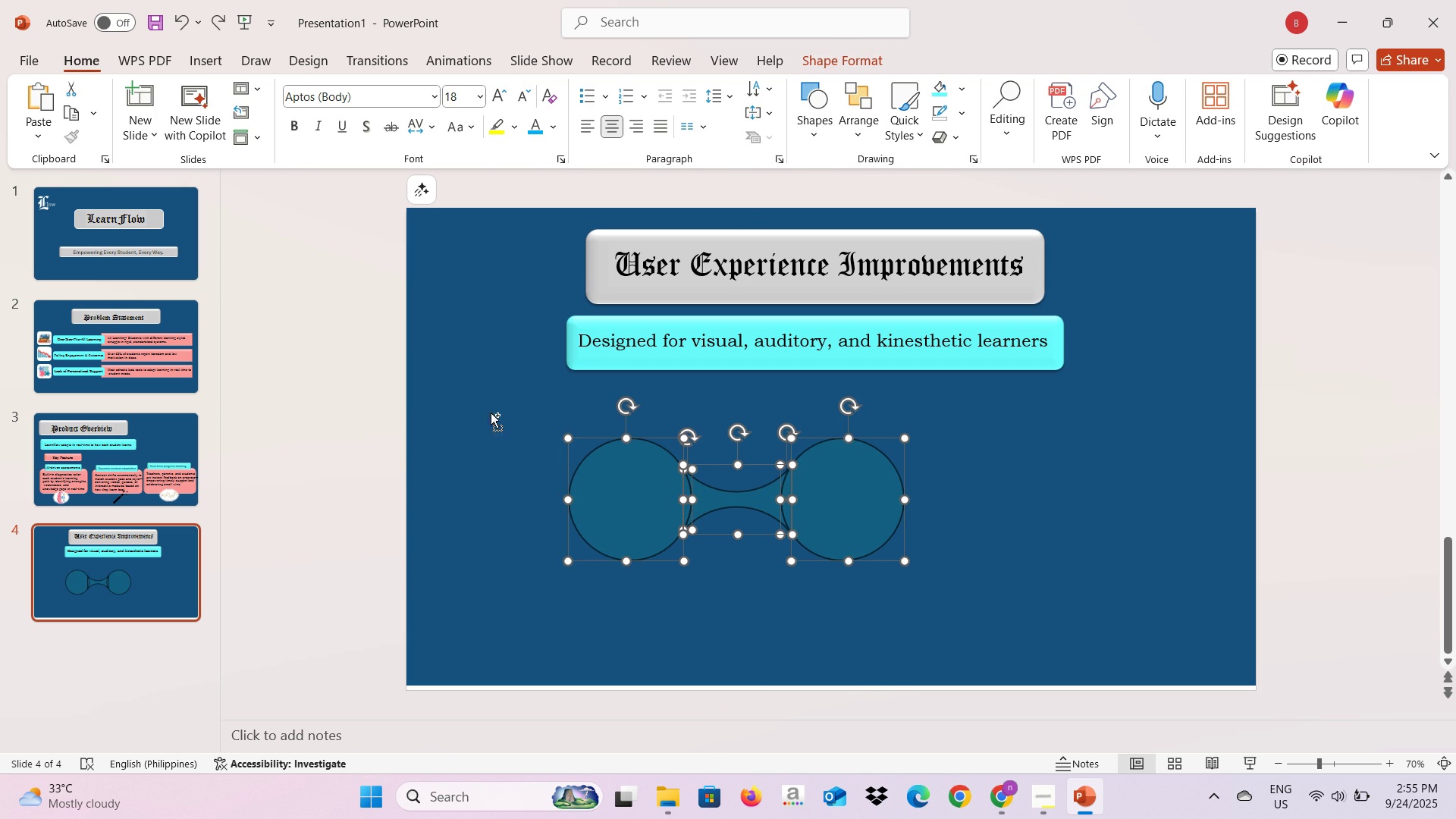 
key(Control+ControlLeft)
 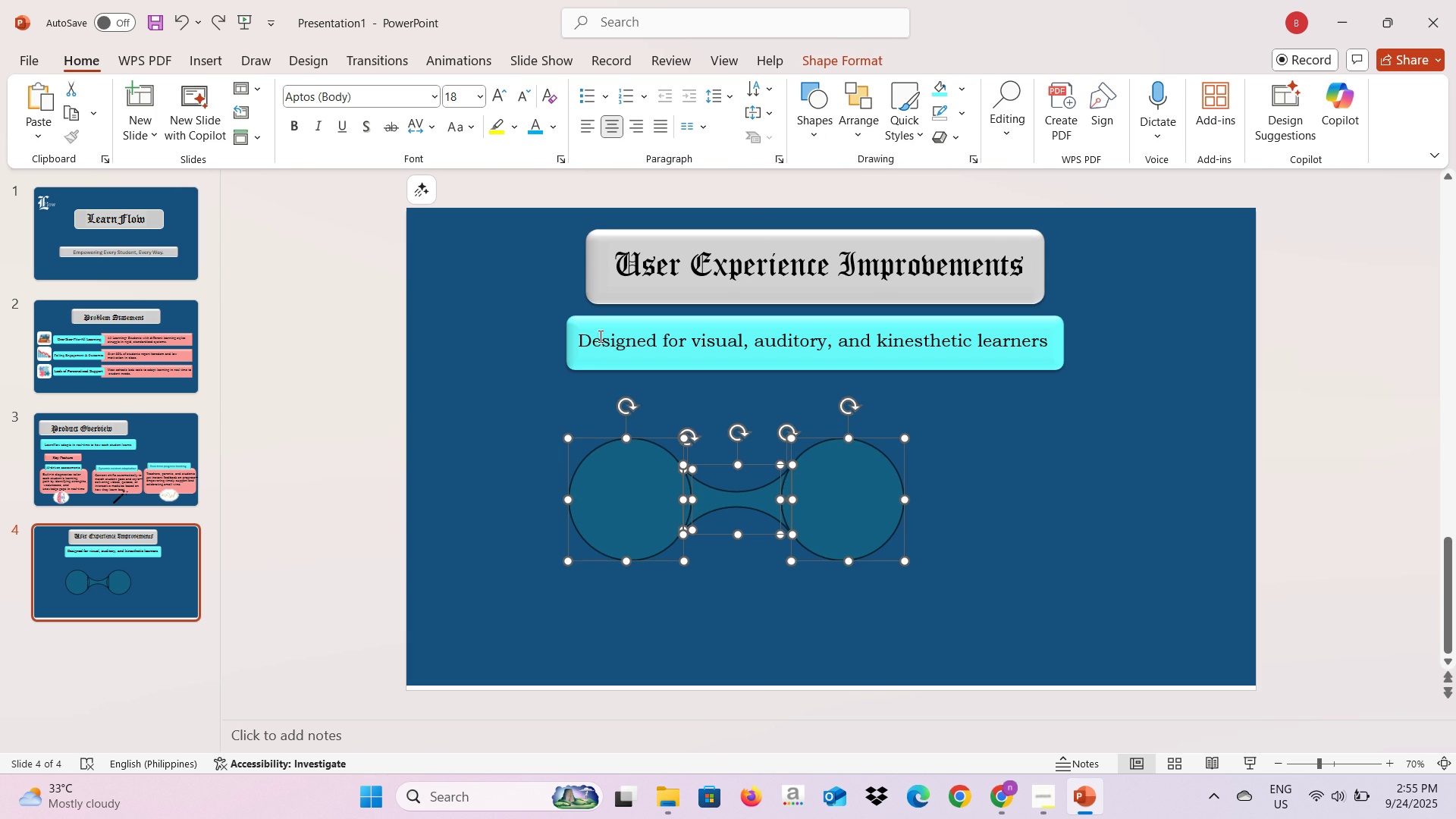 
key(Control+ControlLeft)
 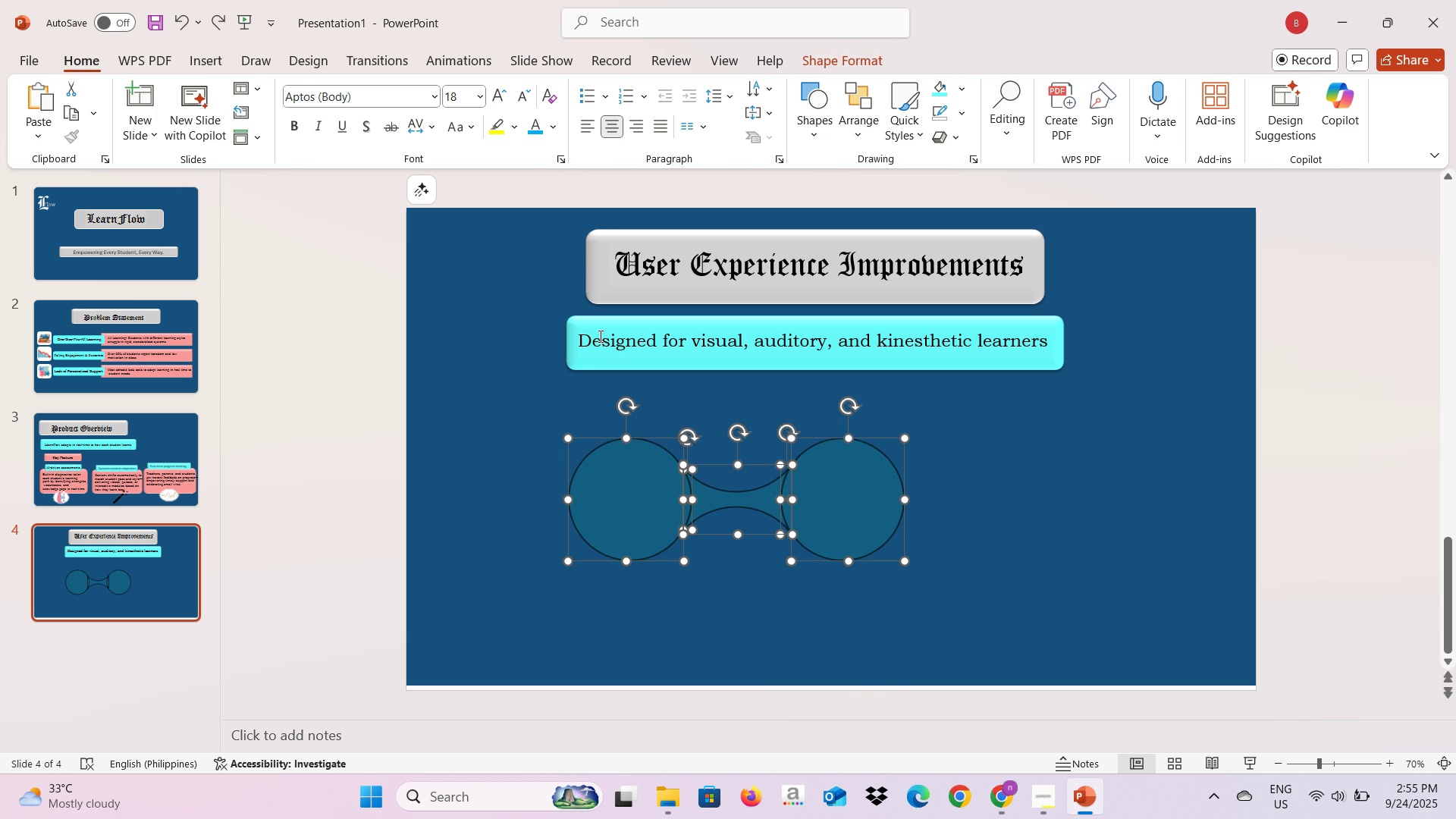 
key(Control+ControlLeft)
 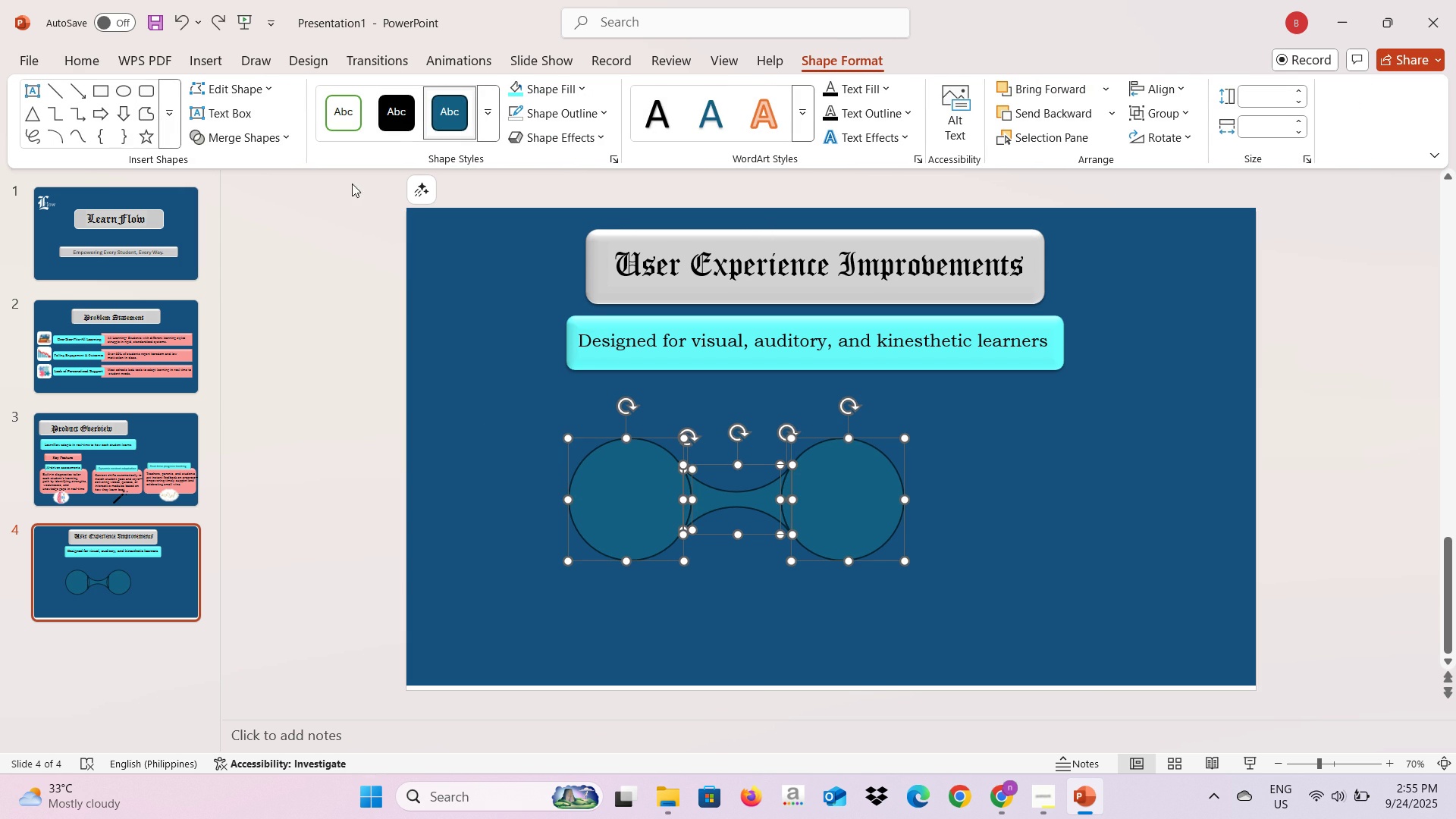 
left_click([271, 137])
 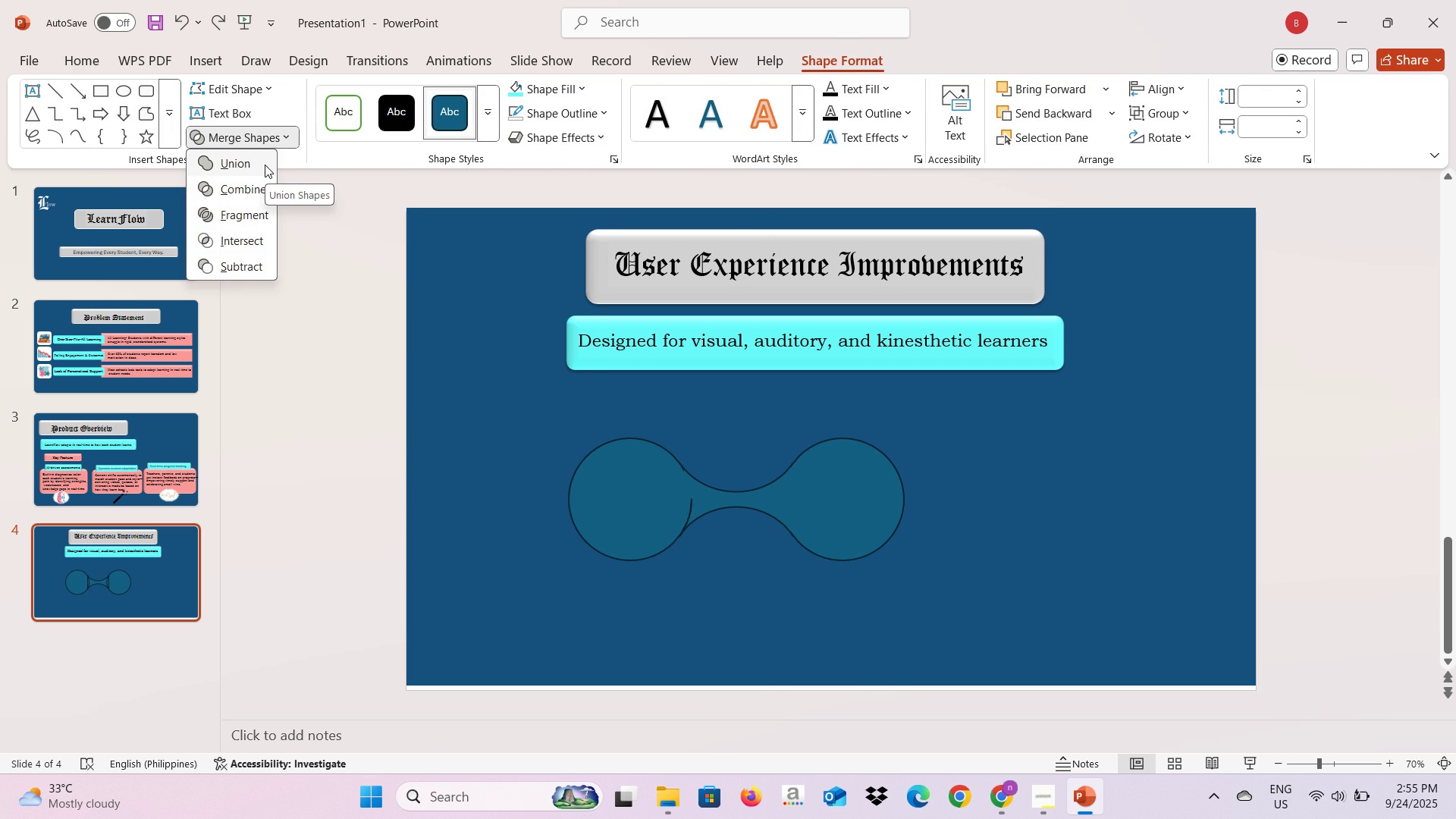 
left_click([265, 165])